 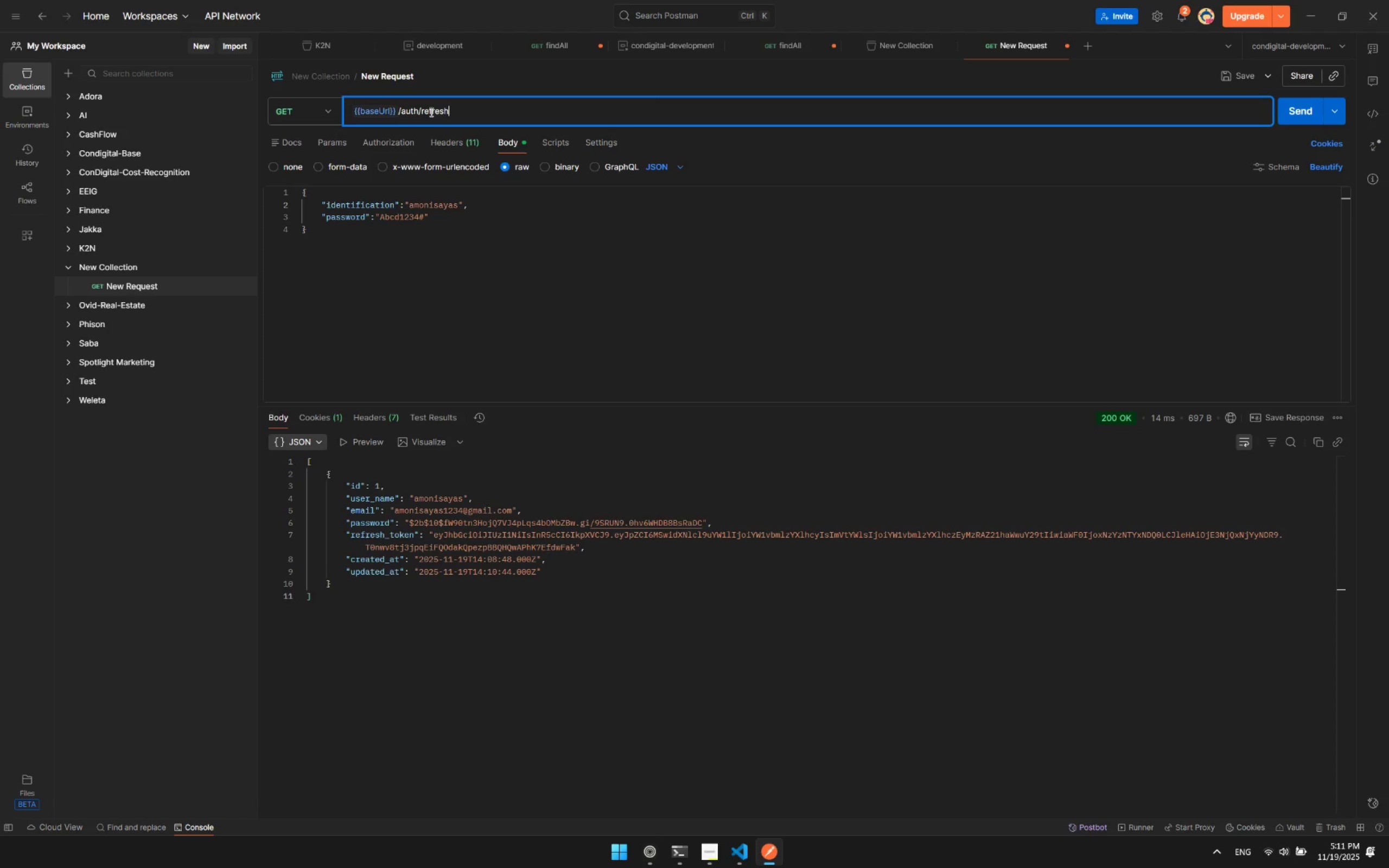 
left_click([324, 112])
 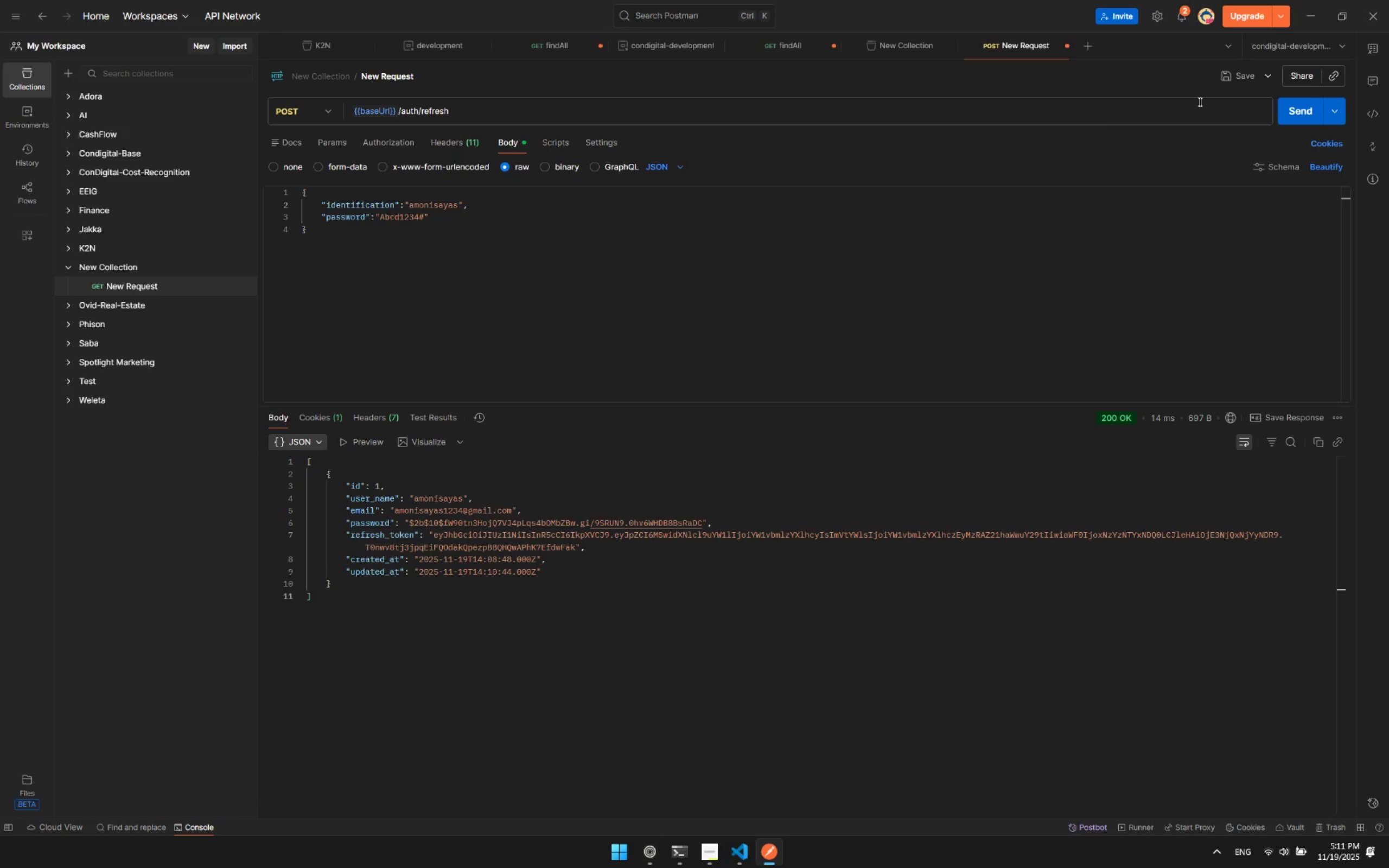 
left_click([1303, 111])
 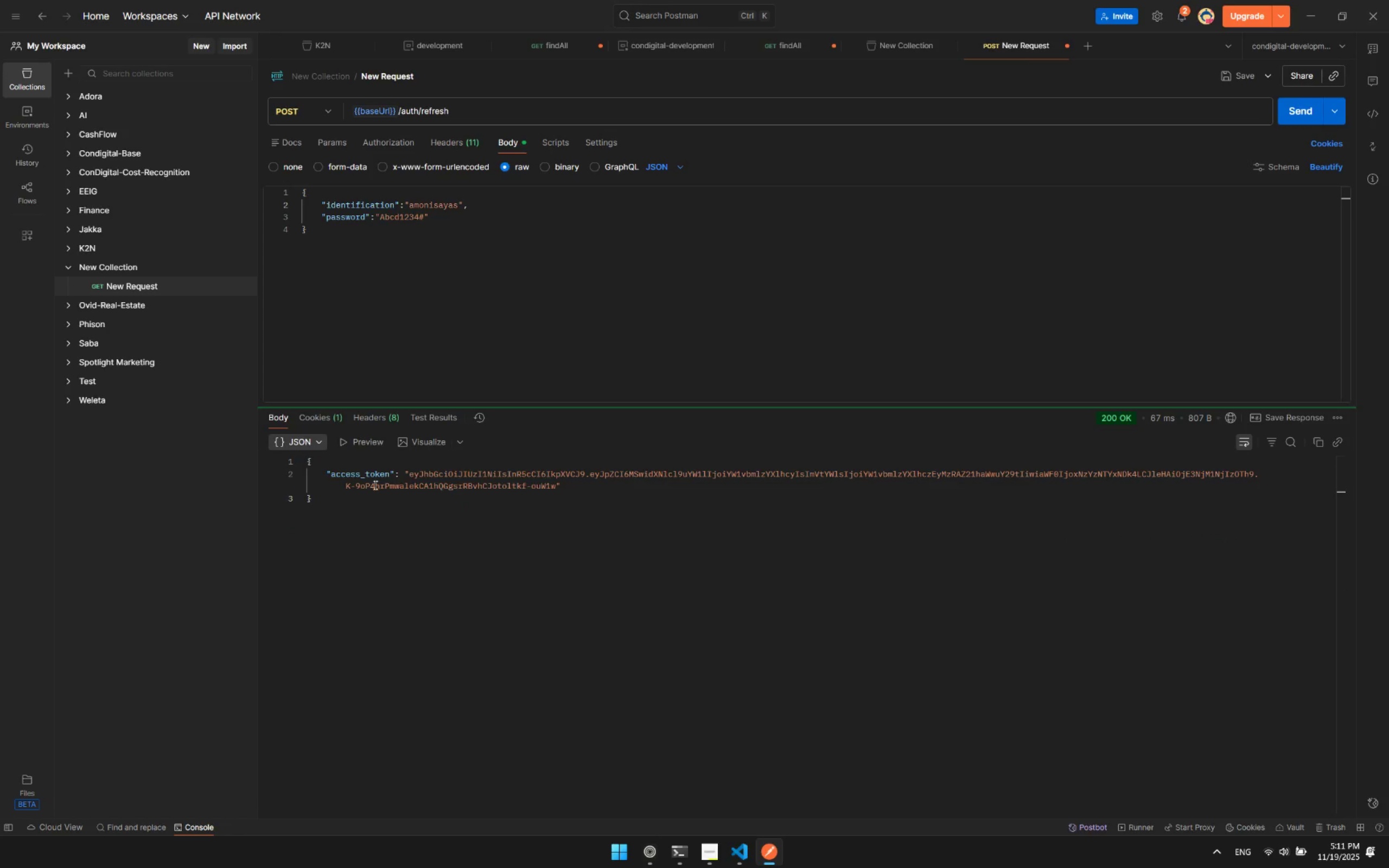 
left_click_drag(start_coordinate=[309, 479], to_coordinate=[418, 490])
 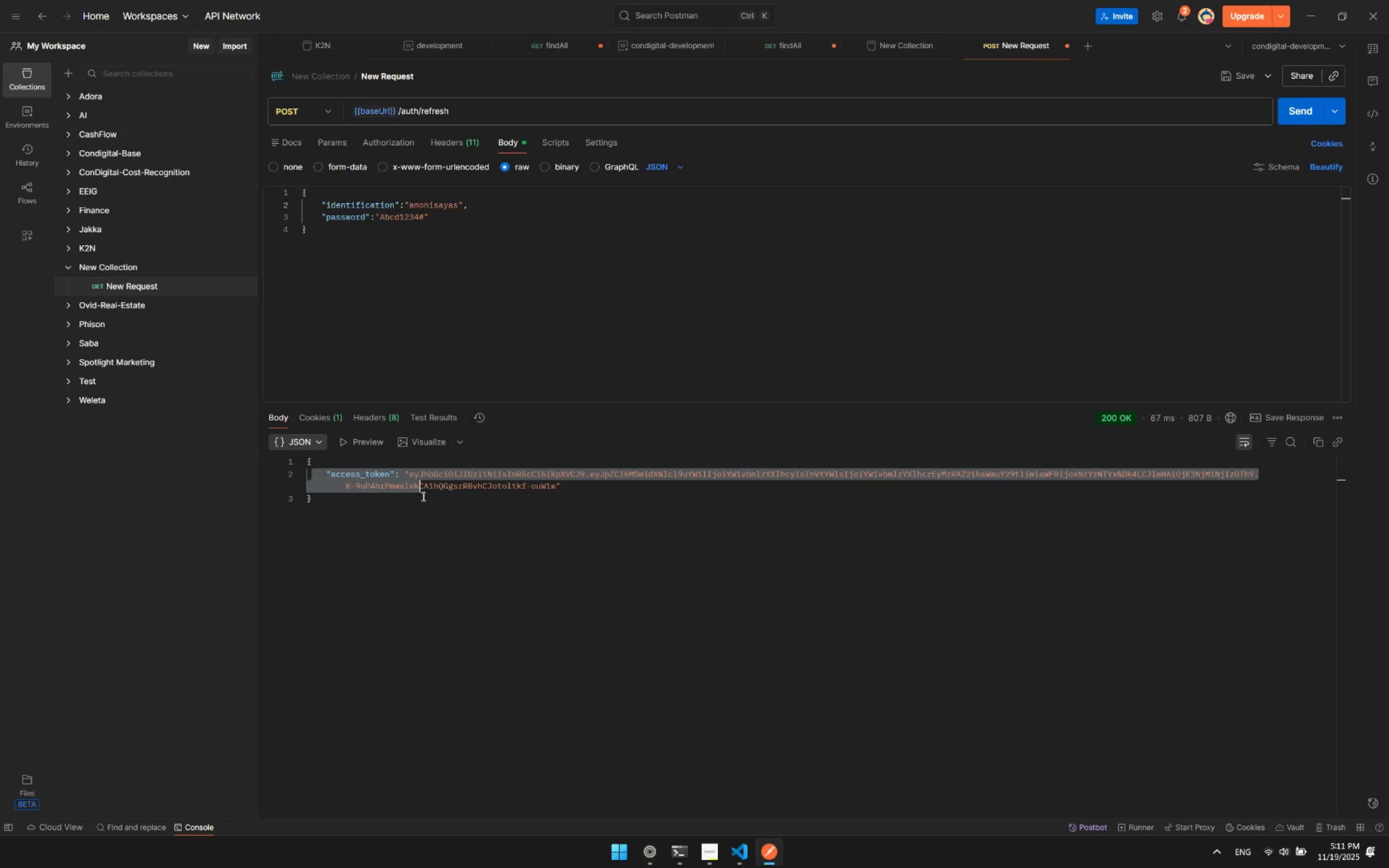 
key(Alt+AltLeft)
 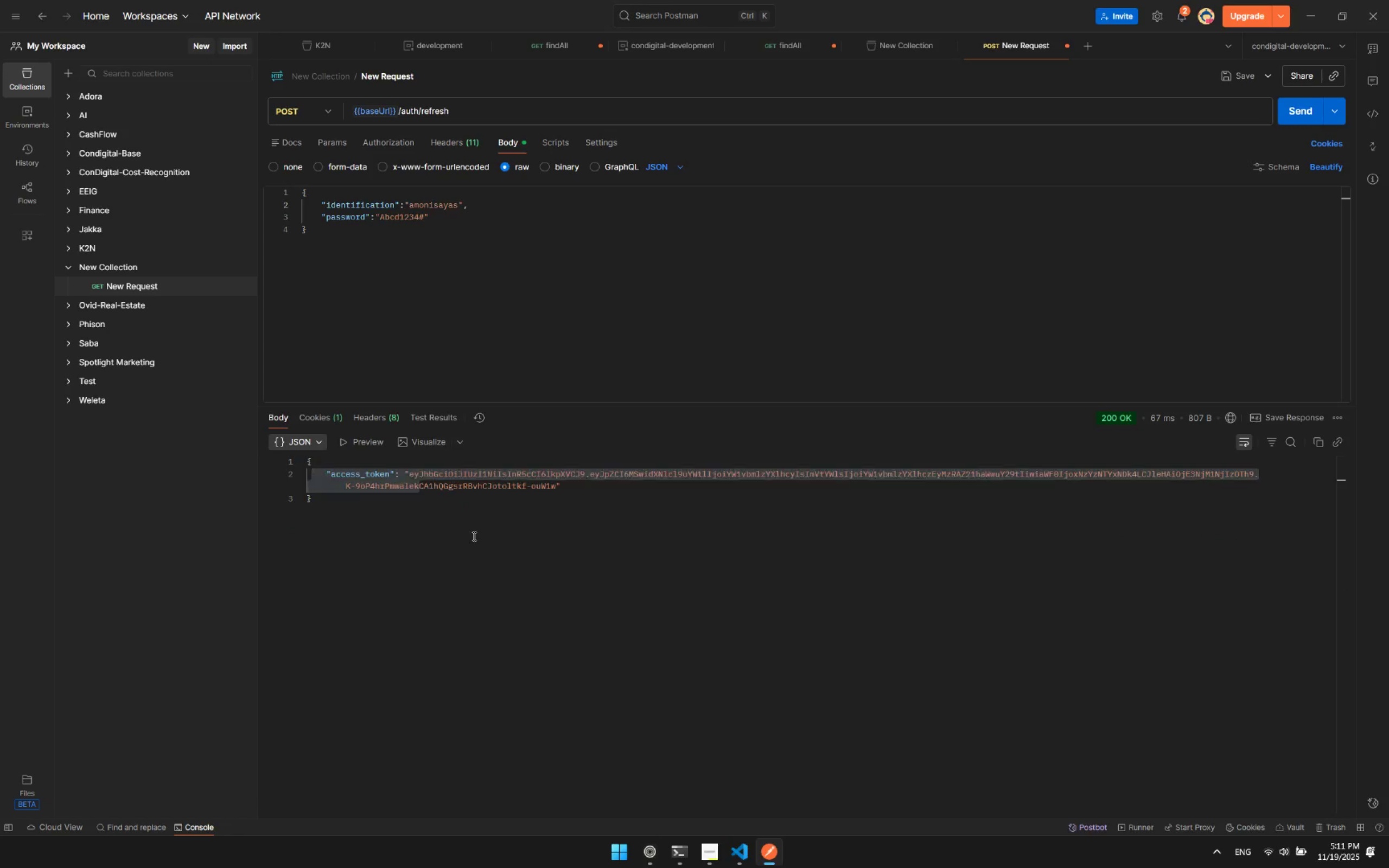 
key(Alt+Tab)